 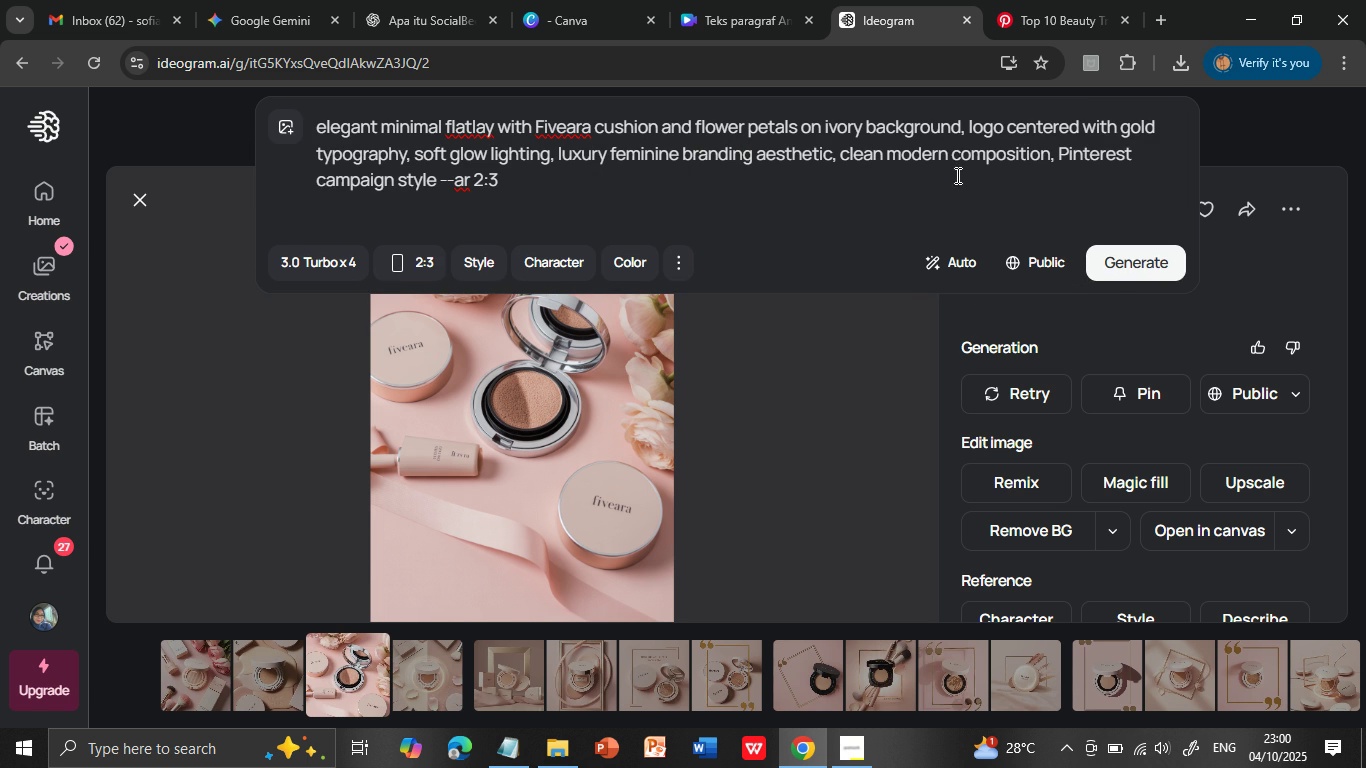 
left_click([1112, 256])
 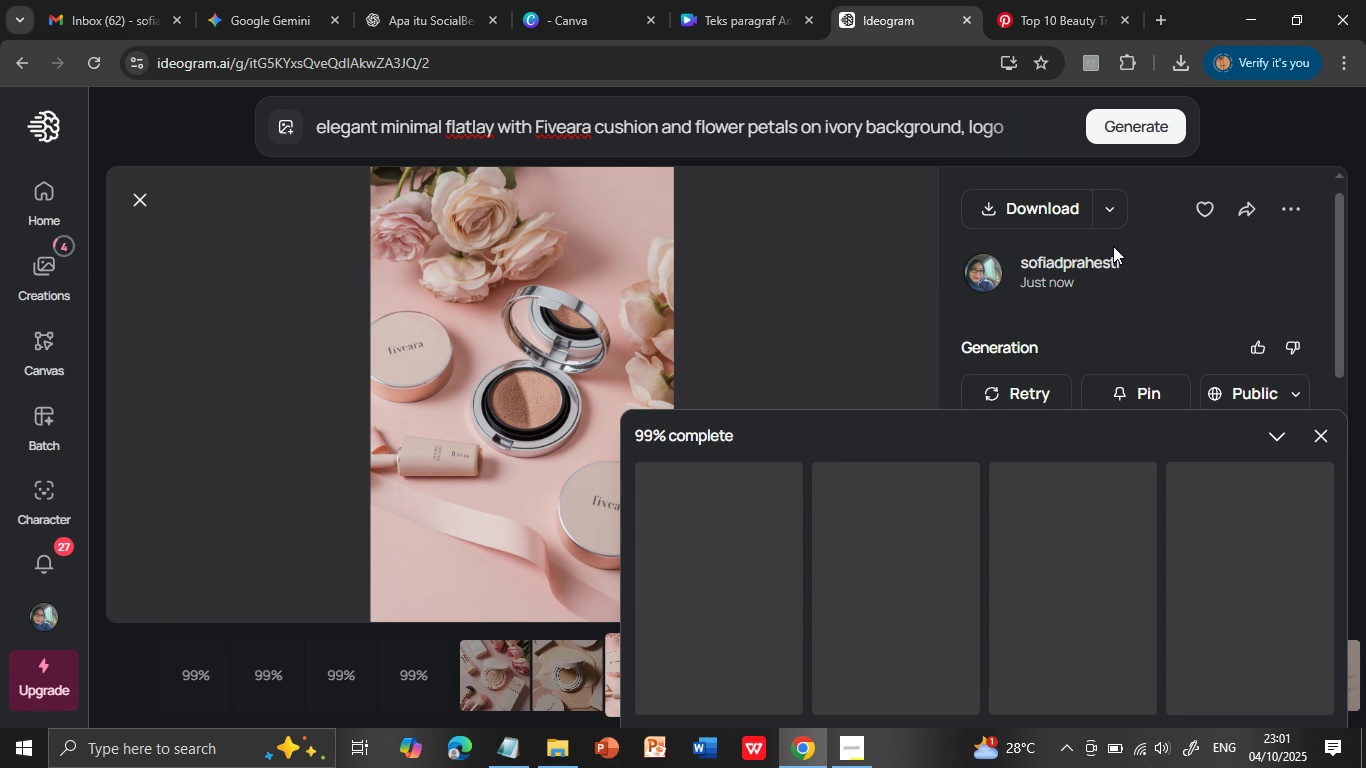 
wait(18.54)
 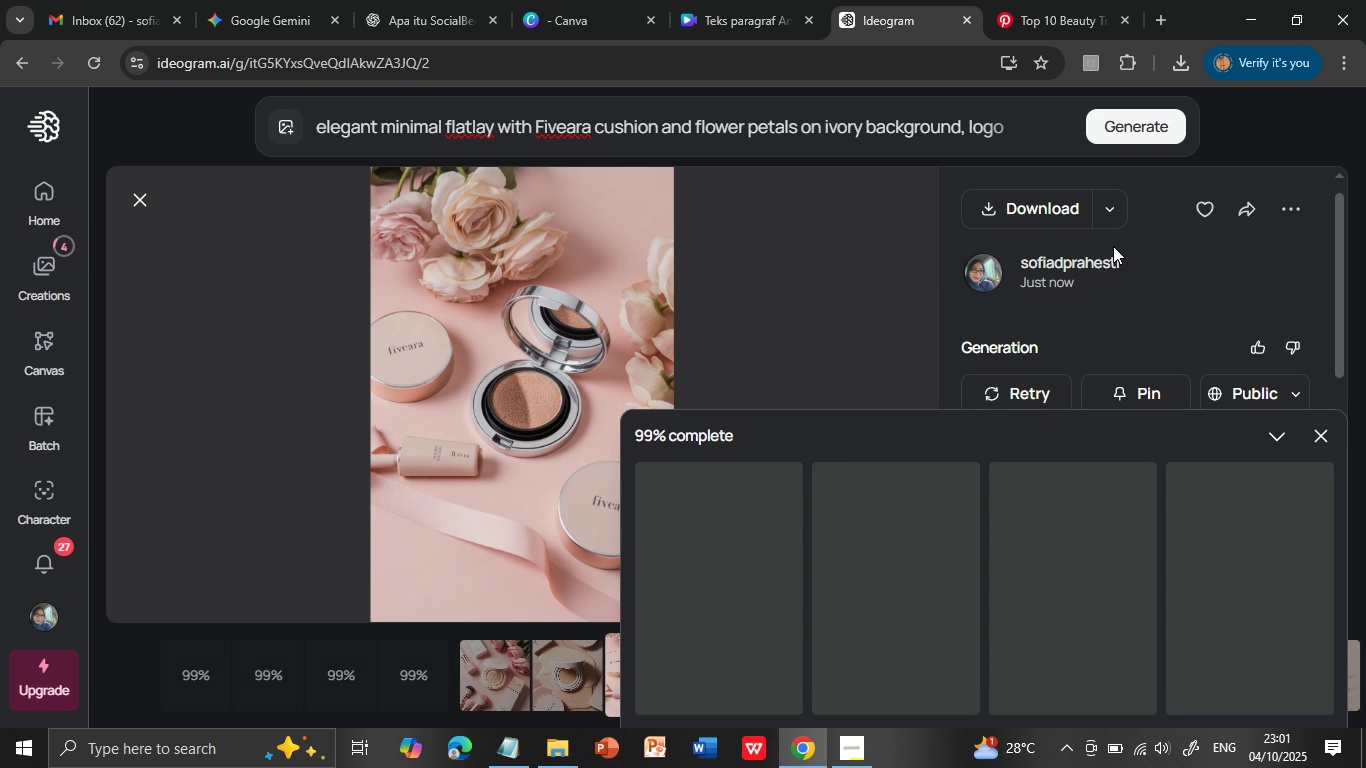 
left_click([660, 129])
 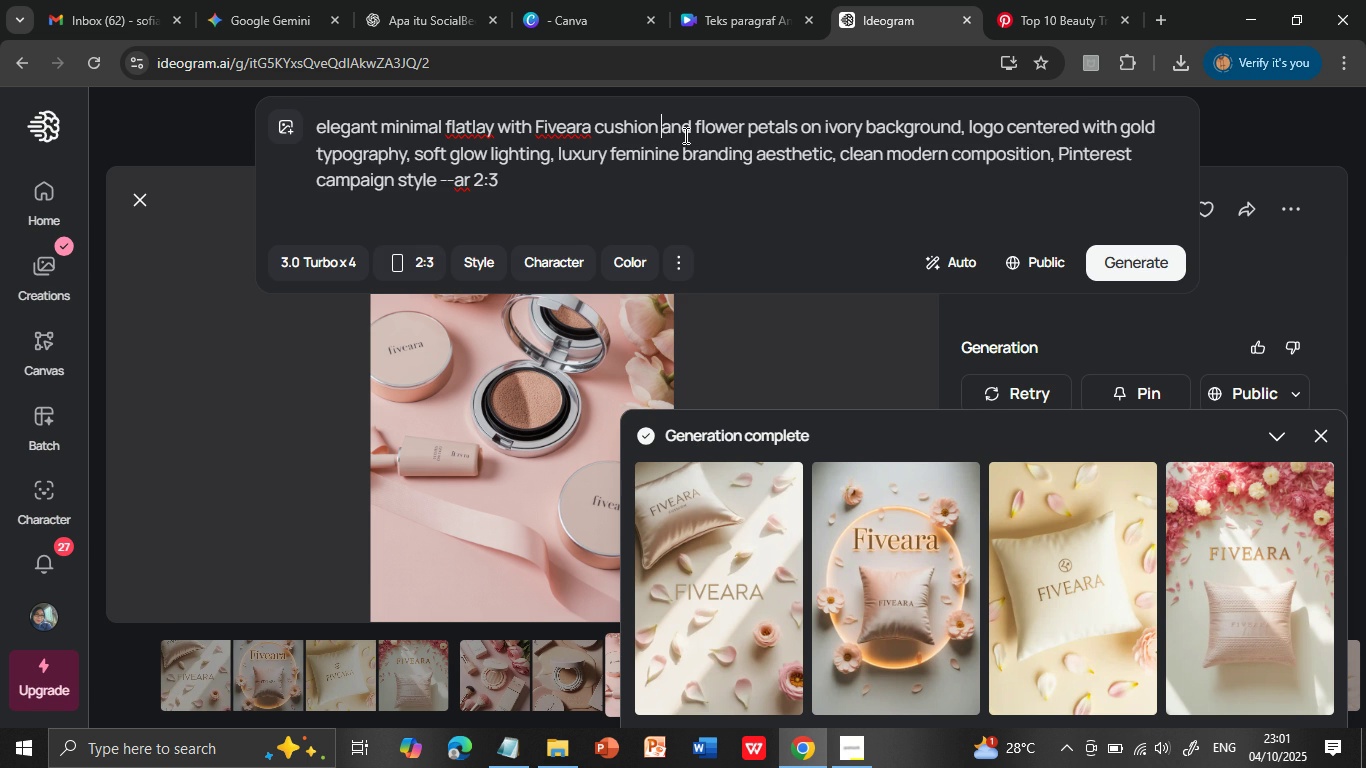 
type(makeup produt)
key(Backspace)
type(ct )
 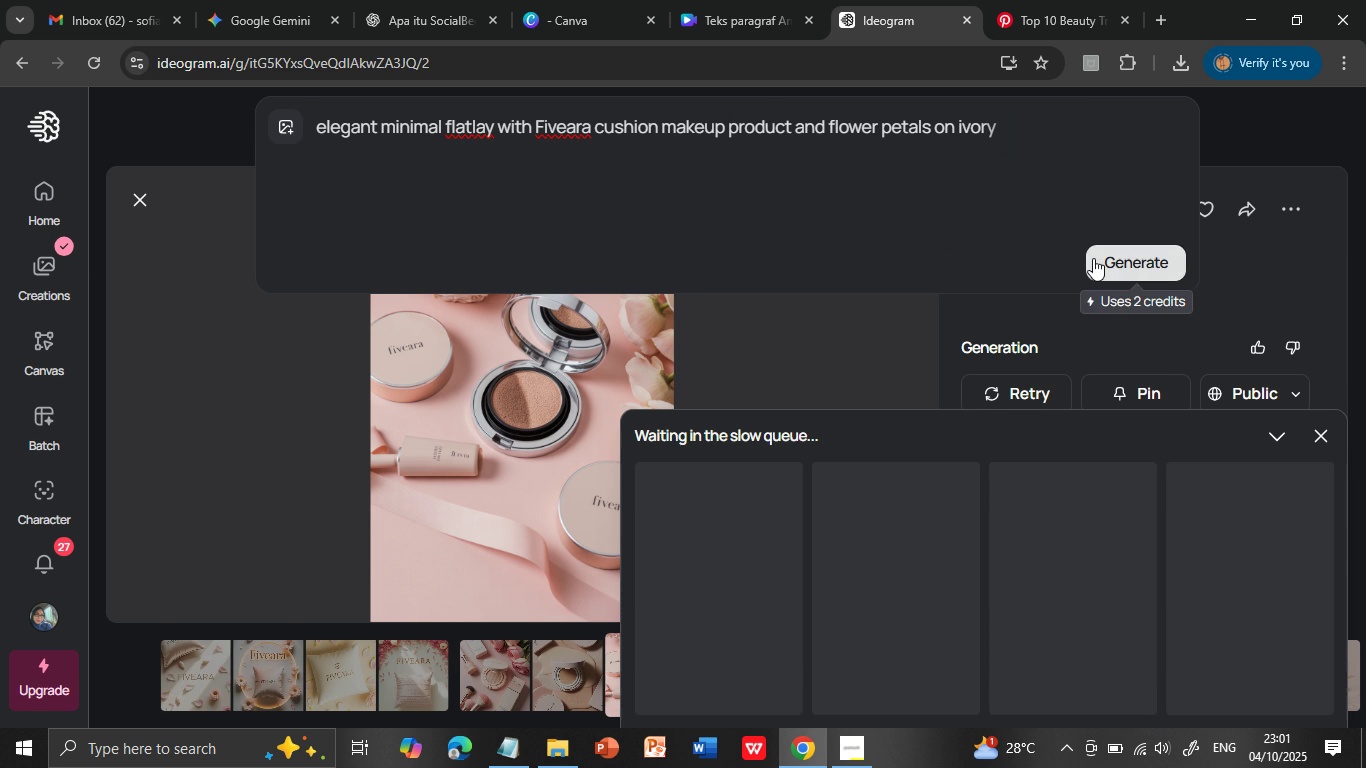 
left_click([1093, 258])
 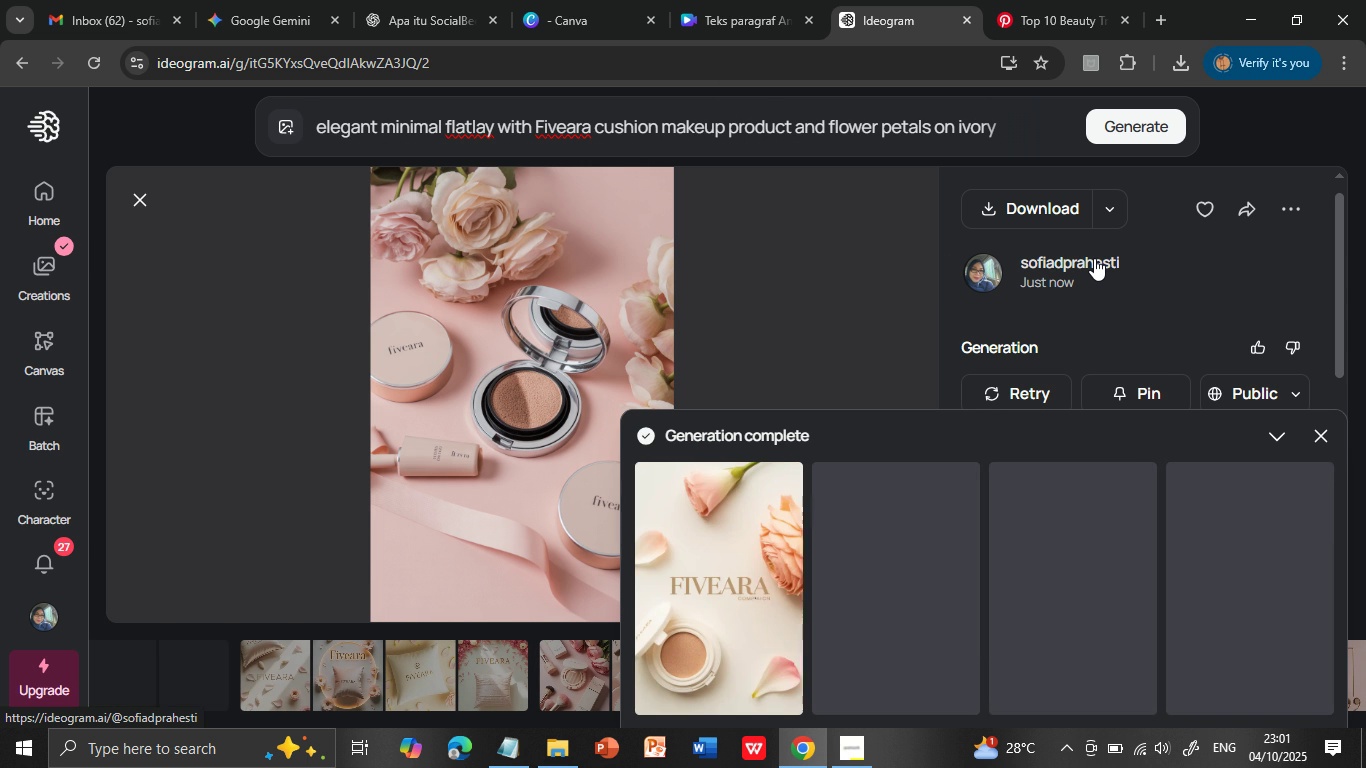 
wait(25.54)
 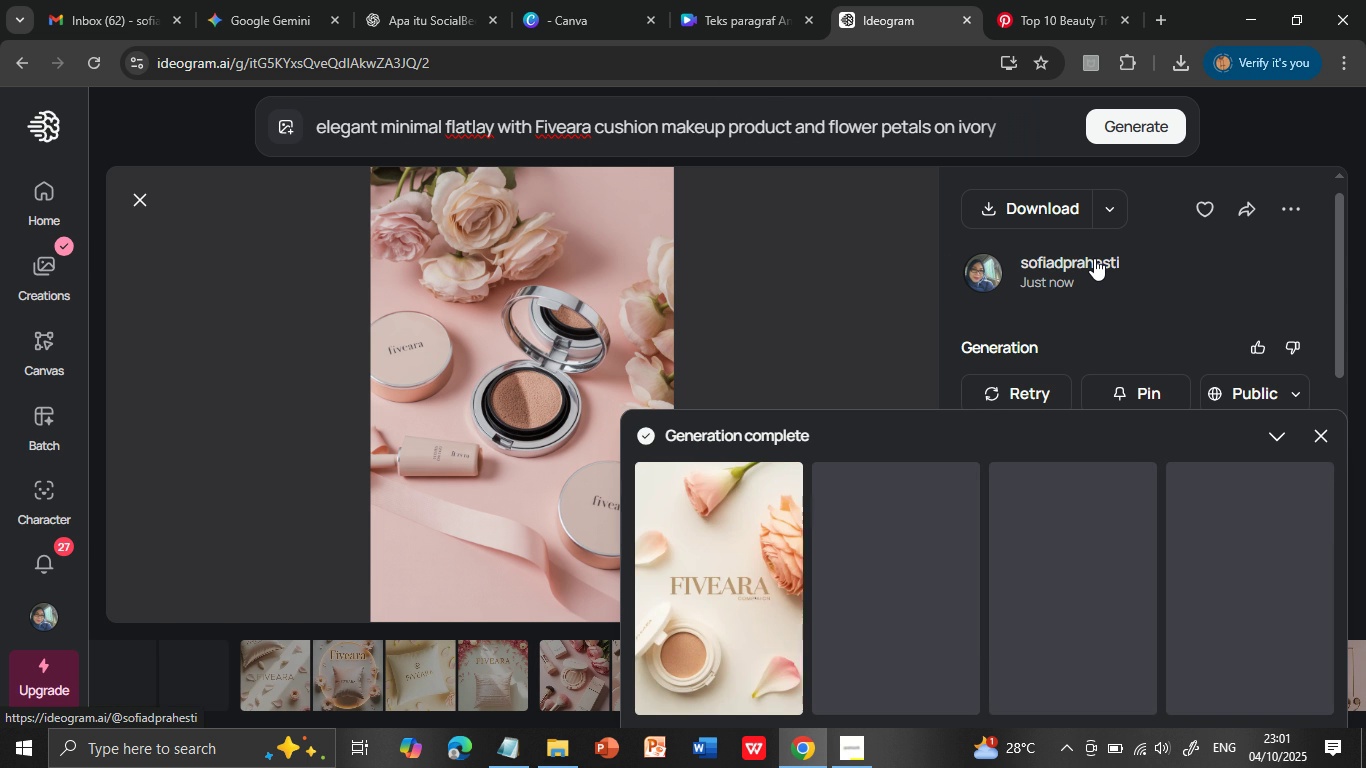 
left_click([1064, 582])
 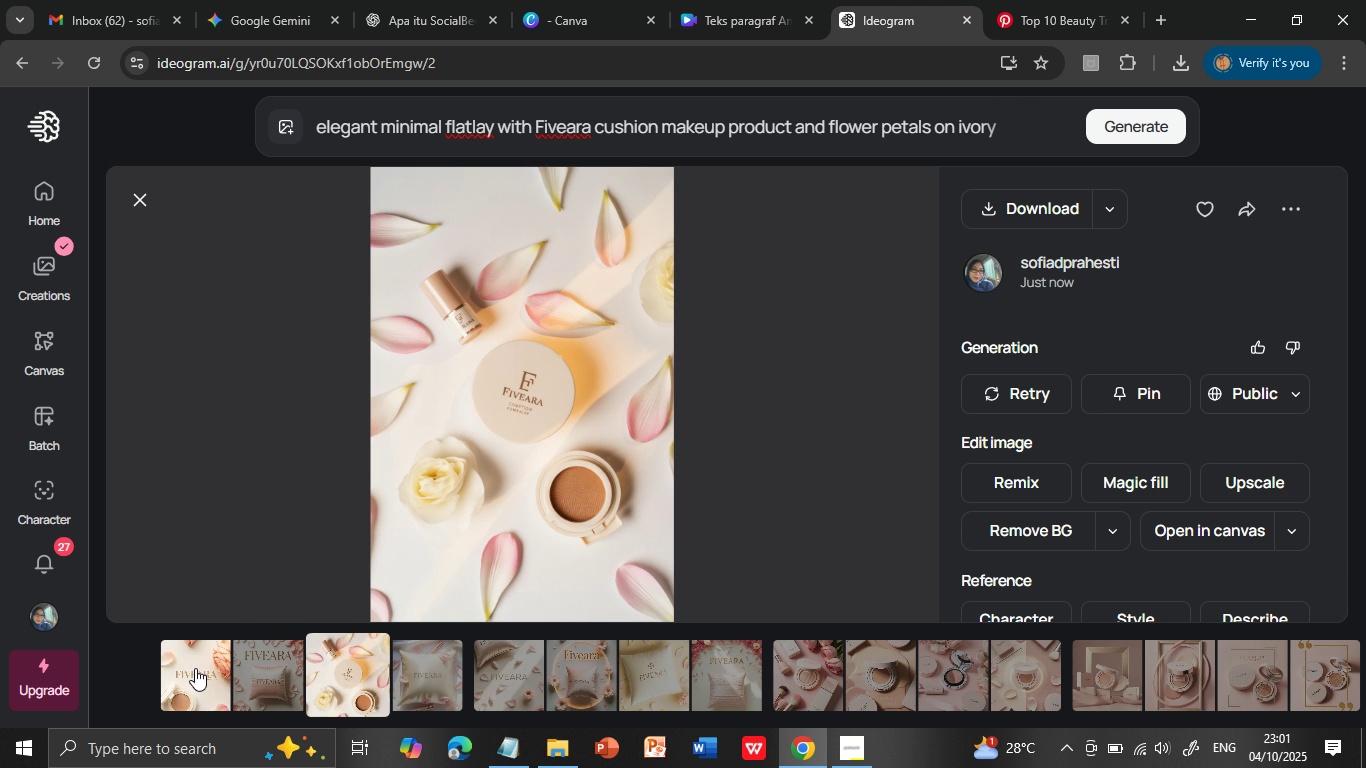 
wait(5.48)
 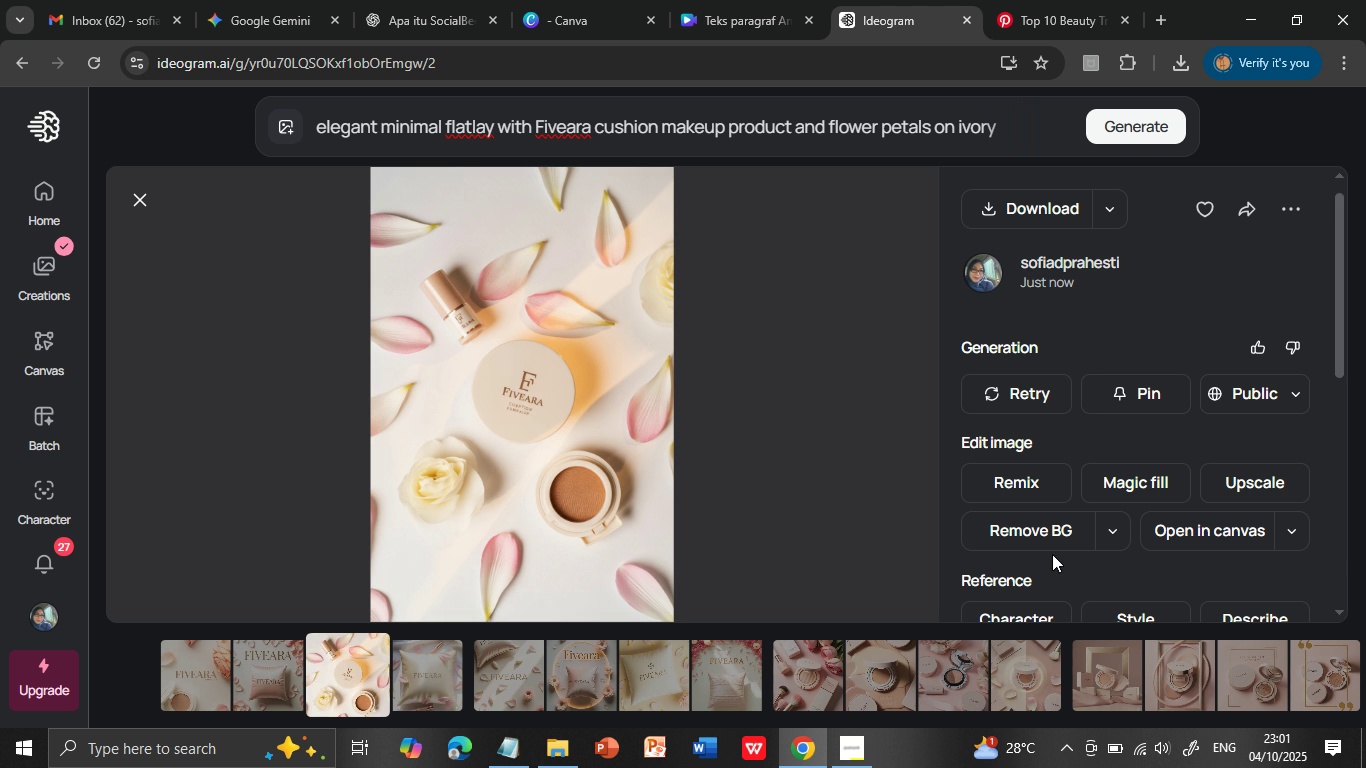 
left_click([195, 668])
 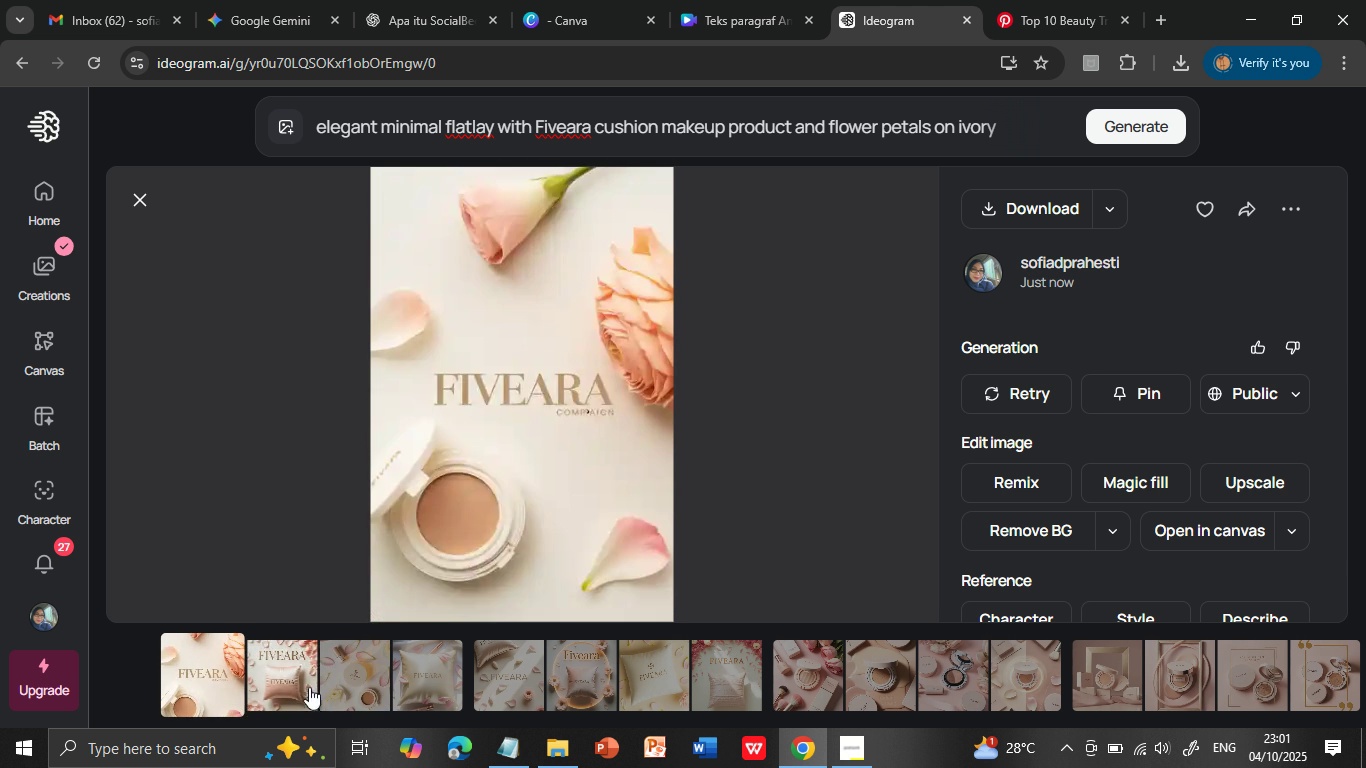 
left_click([291, 680])
 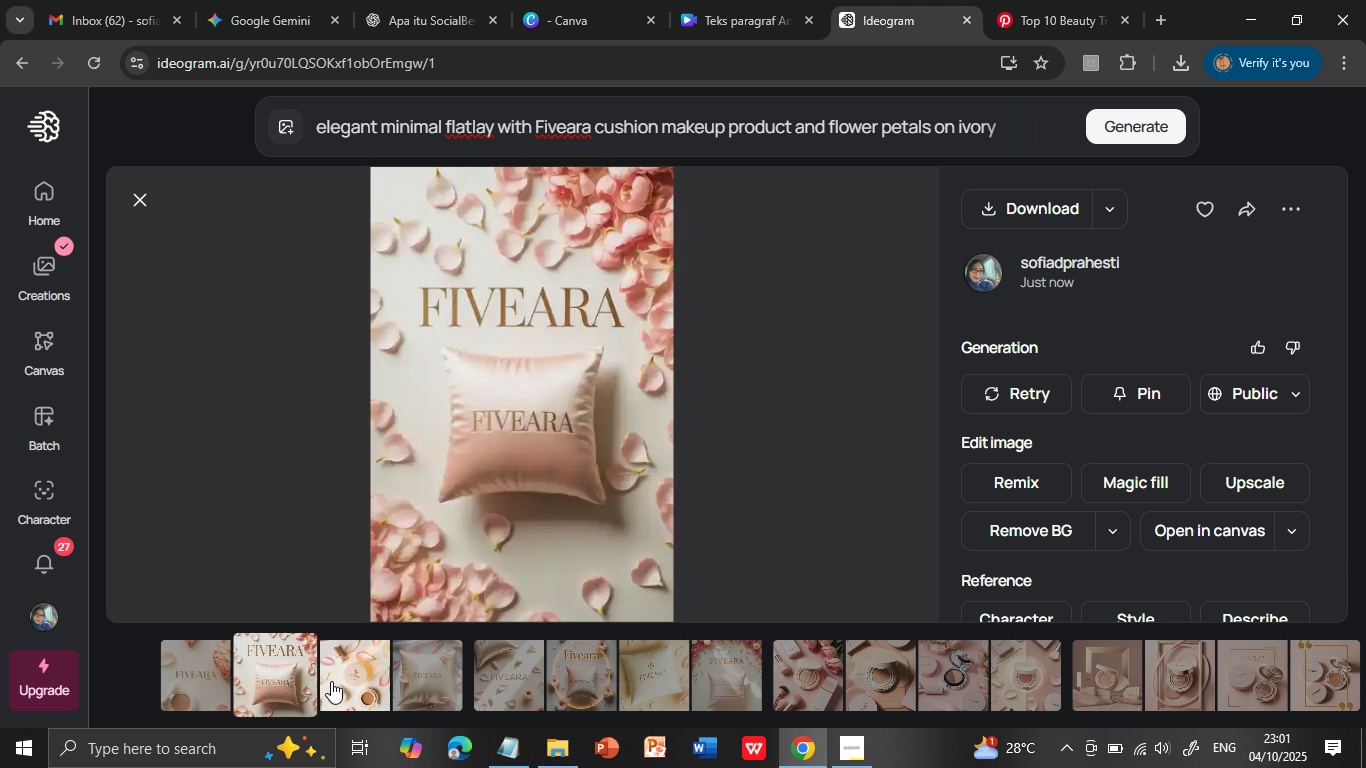 
left_click([331, 681])
 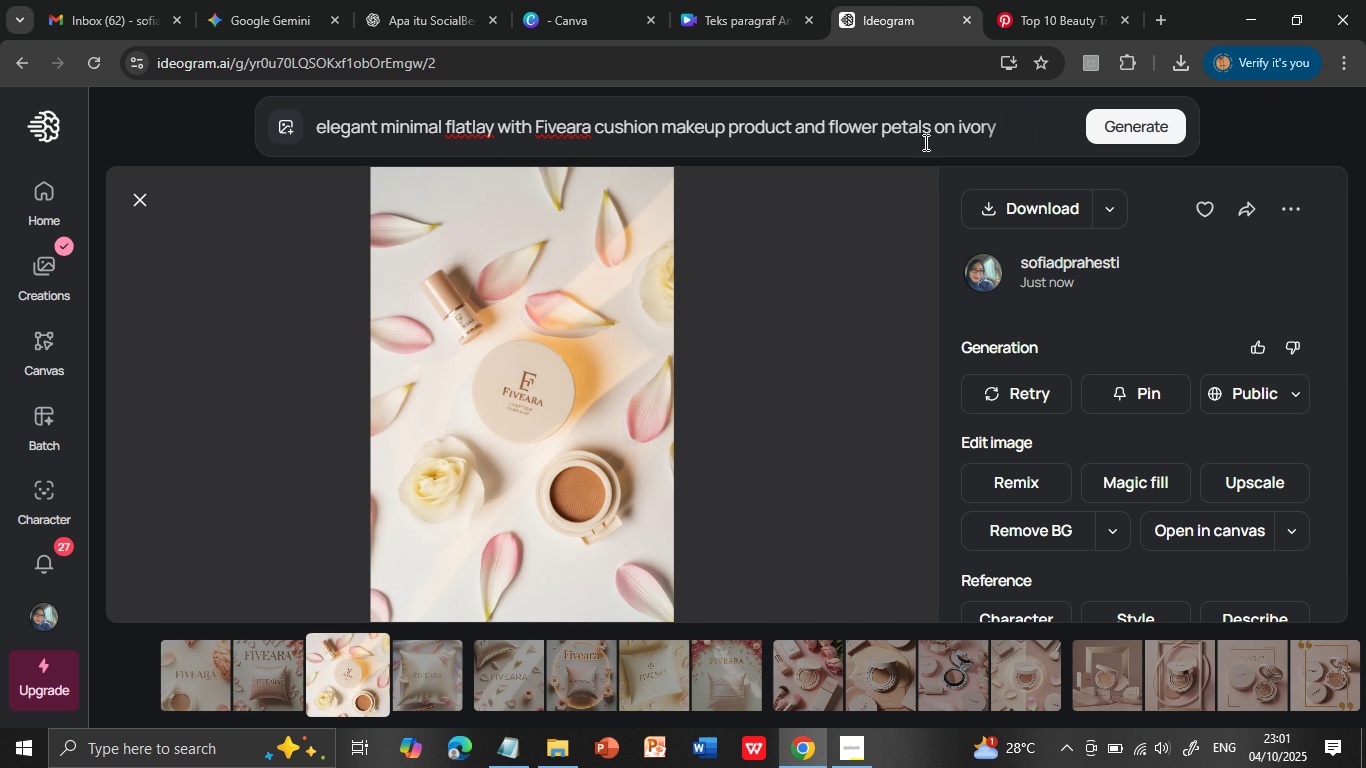 
wait(5.09)
 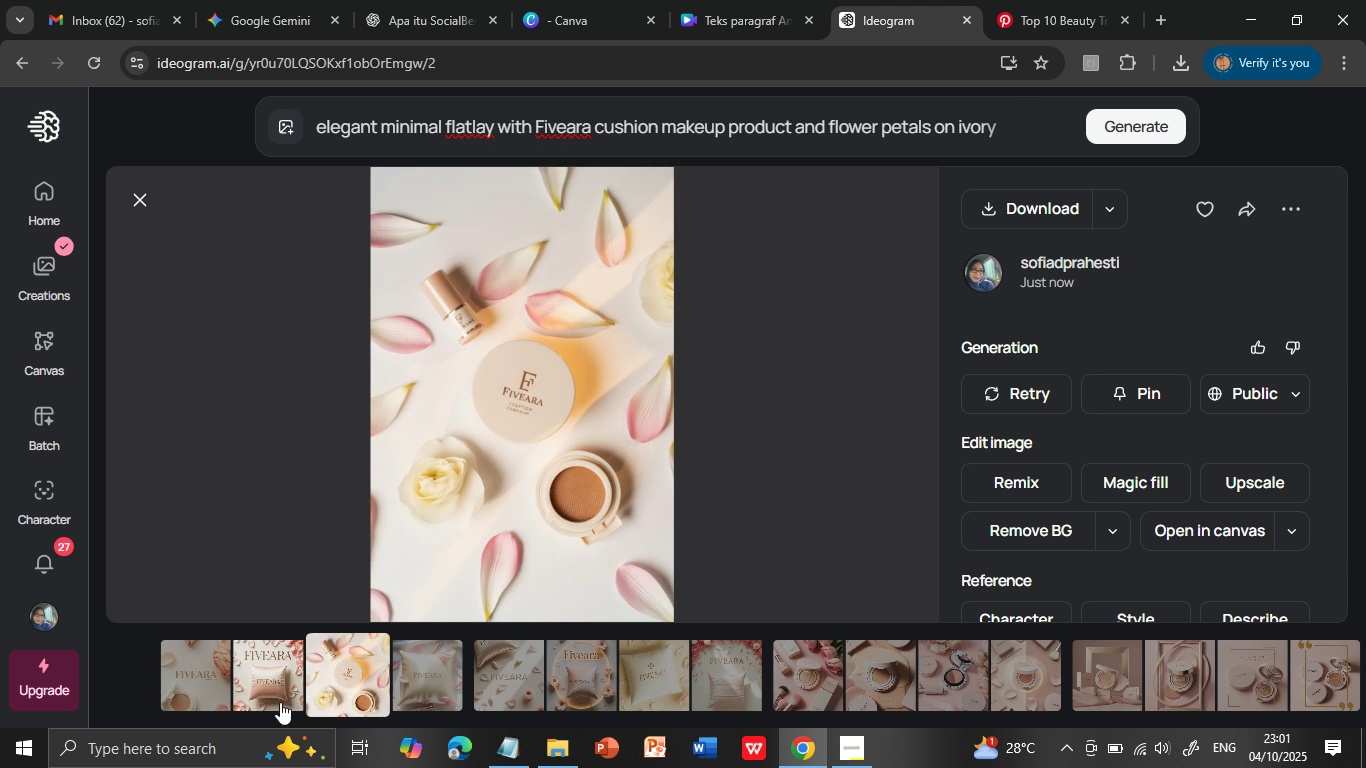 
left_click([933, 141])